 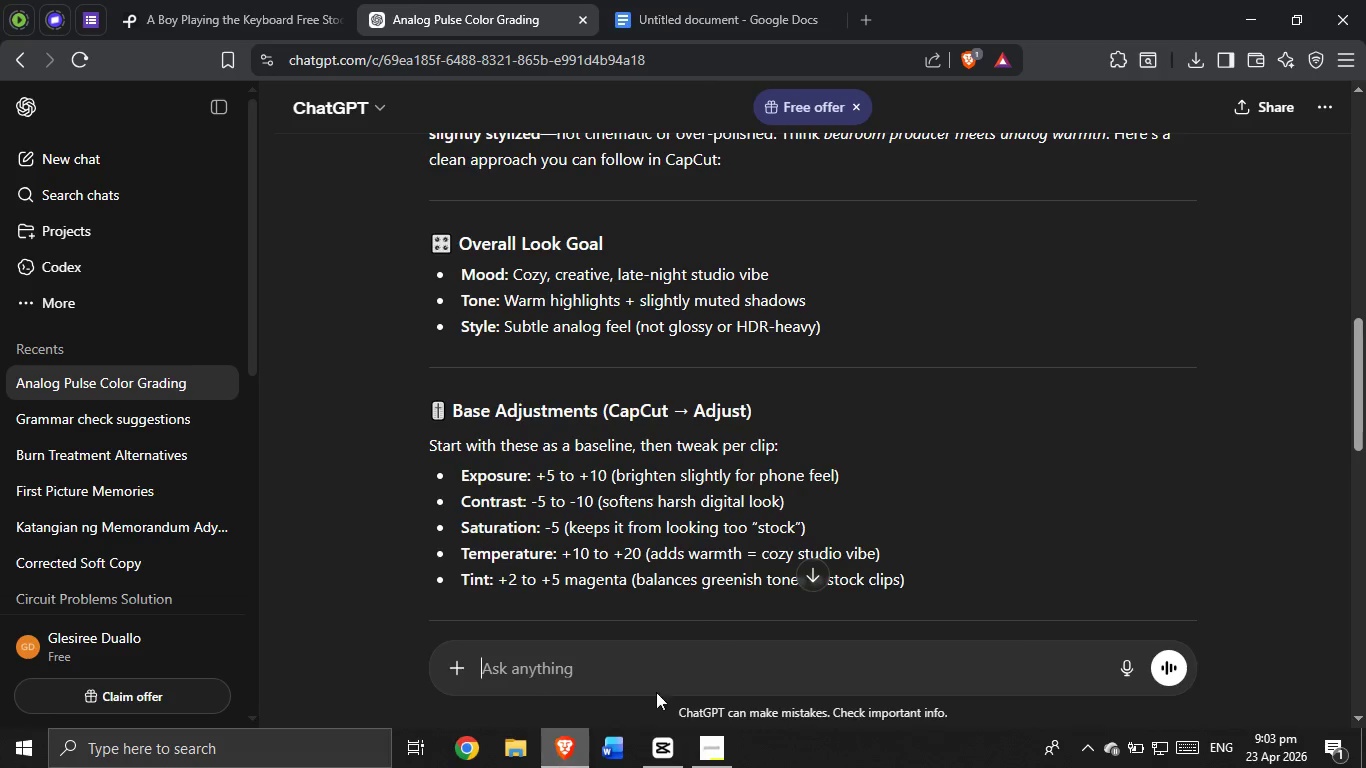 
left_click([674, 767])
 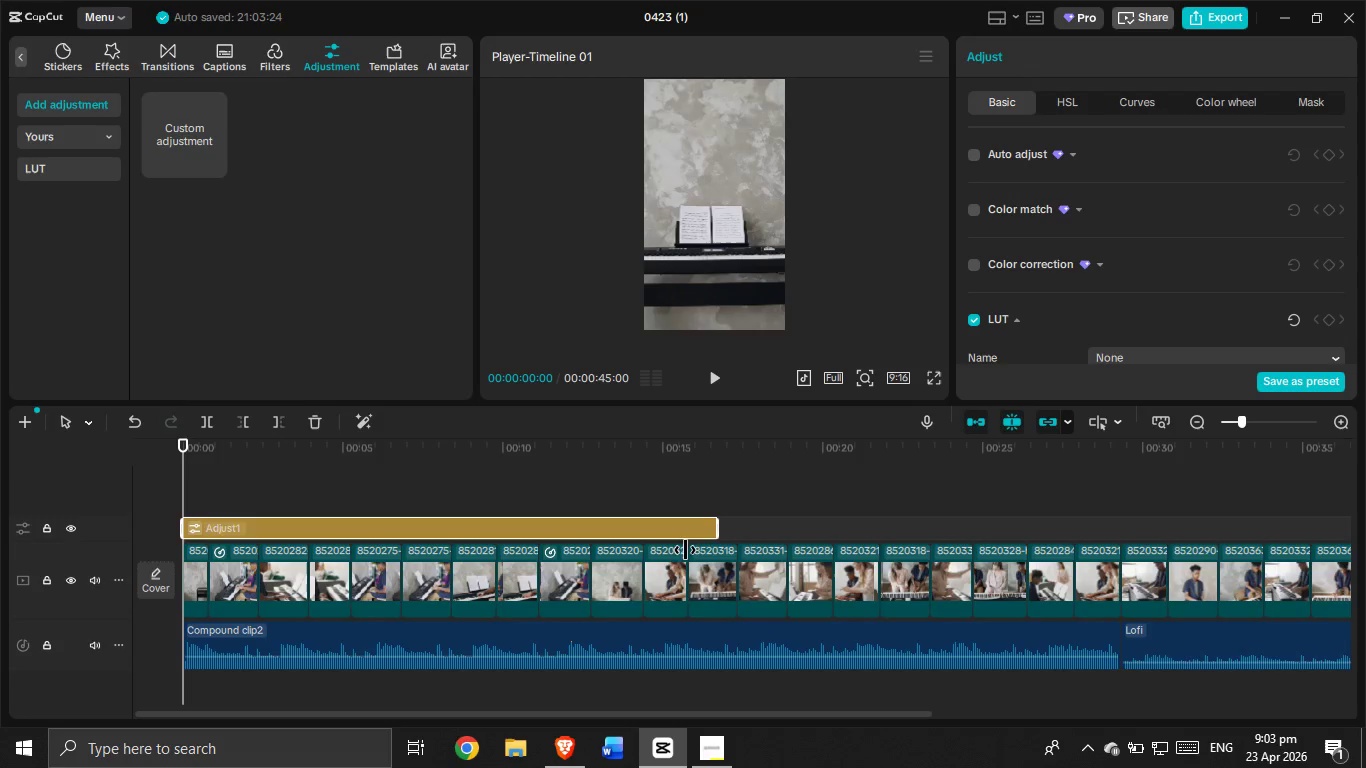 
left_click_drag(start_coordinate=[717, 526], to_coordinate=[862, 537])
 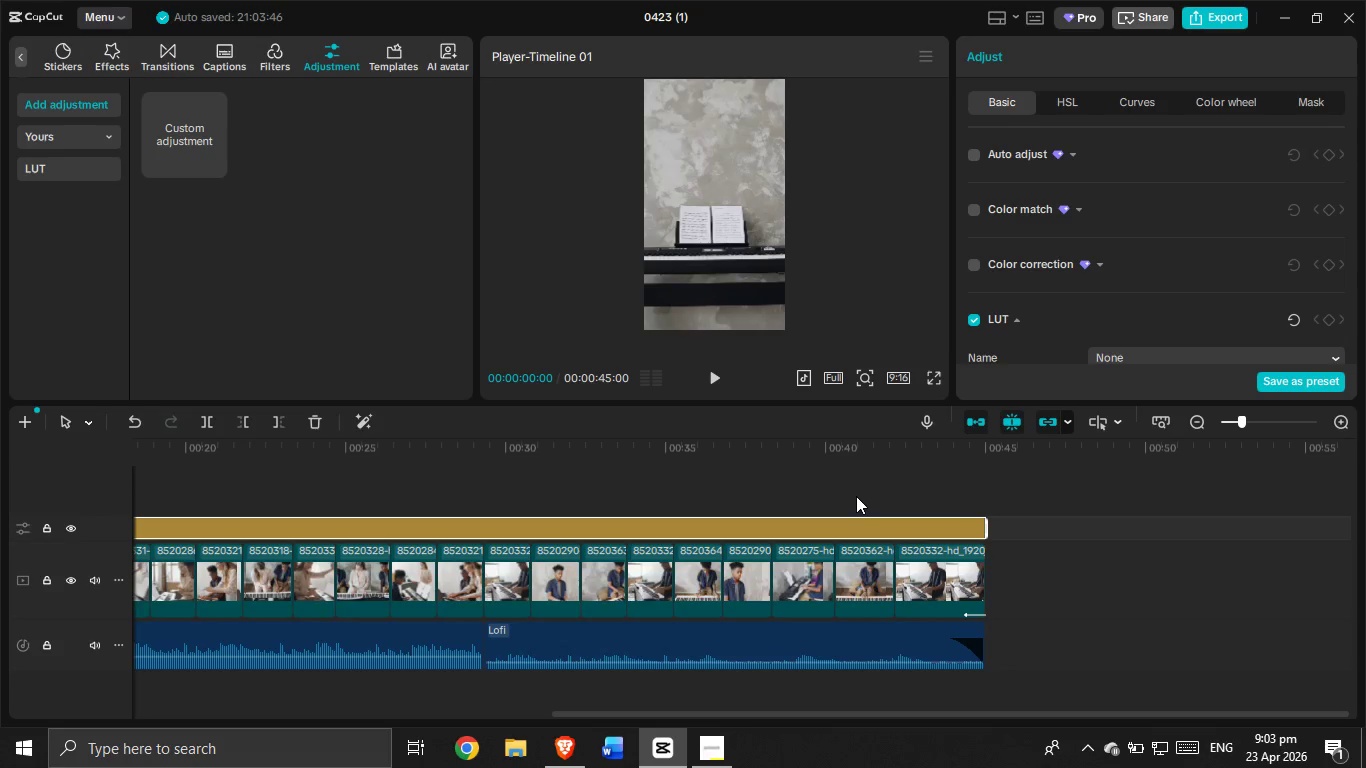 
wait(5.2)
 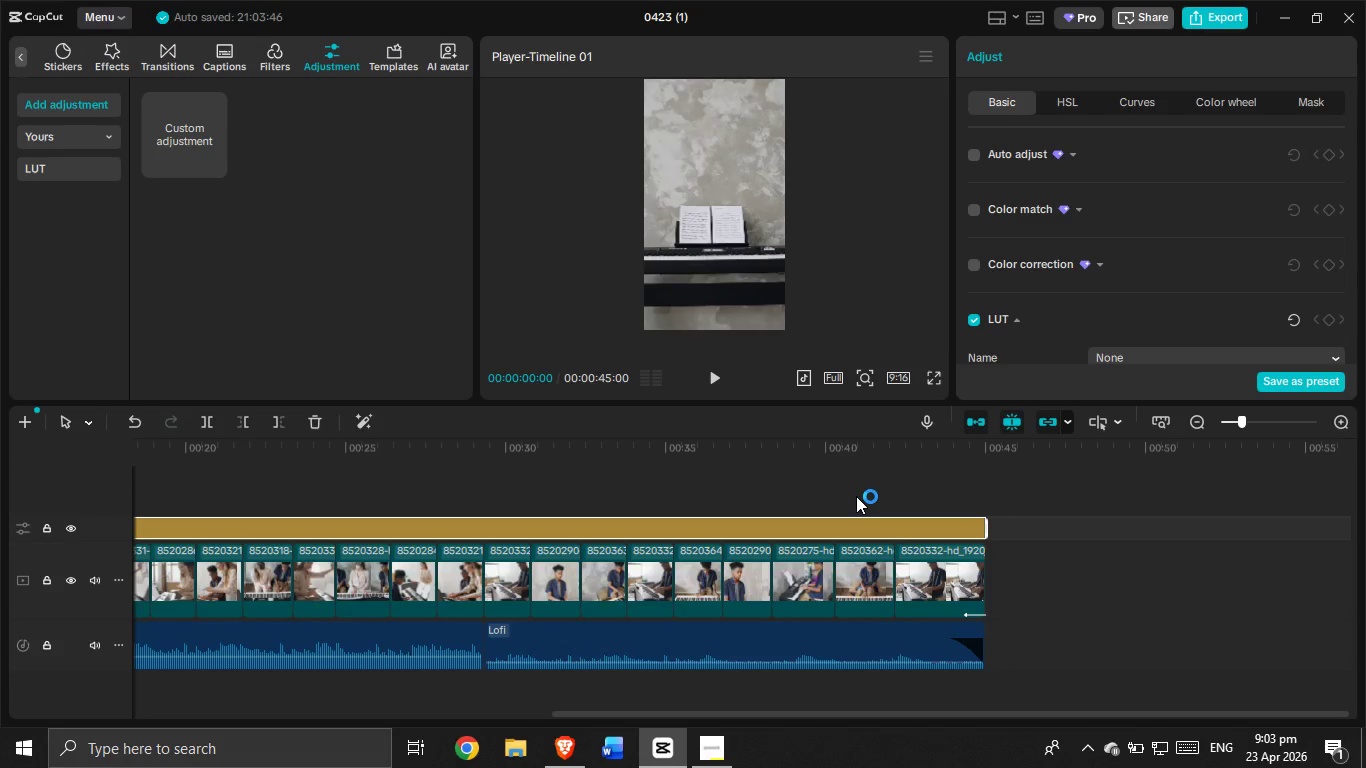 
left_click([716, 456])
 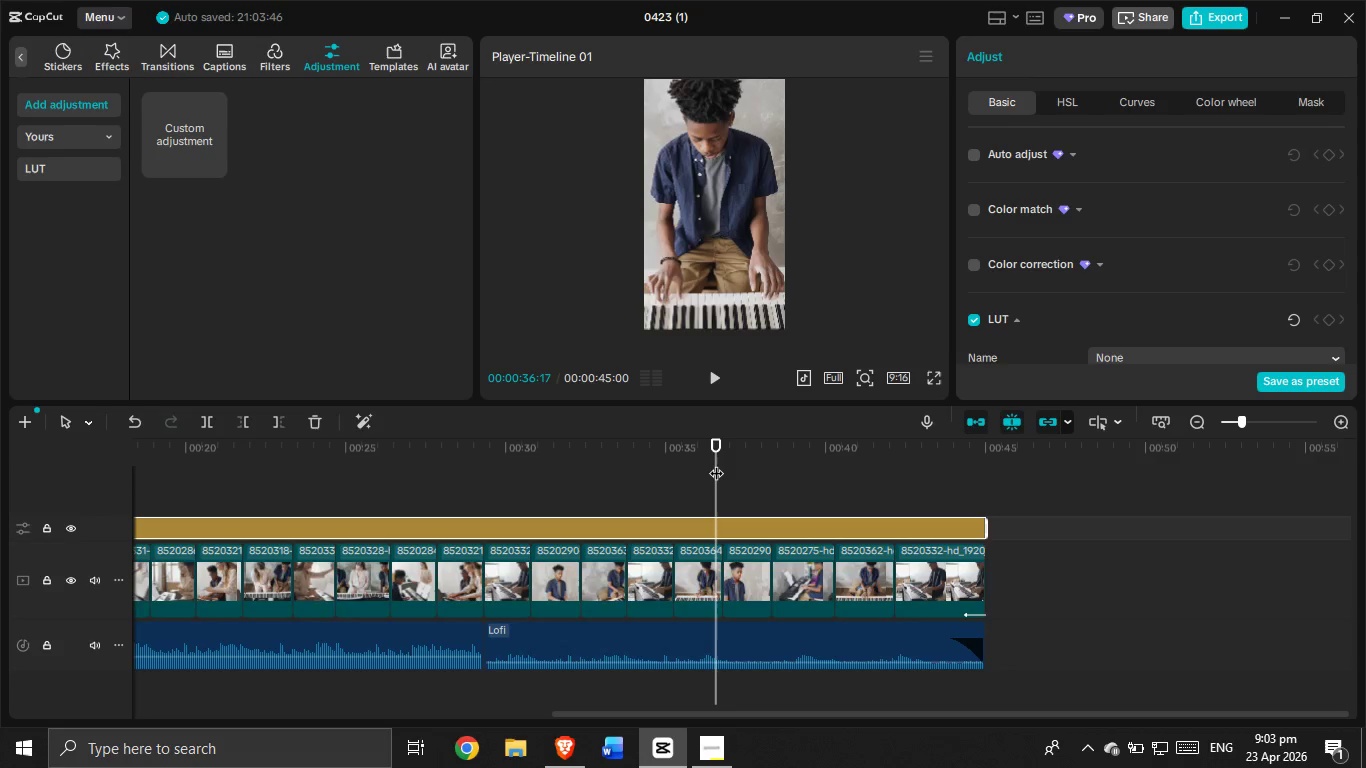 
left_click_drag(start_coordinate=[716, 463], to_coordinate=[71, 494])
 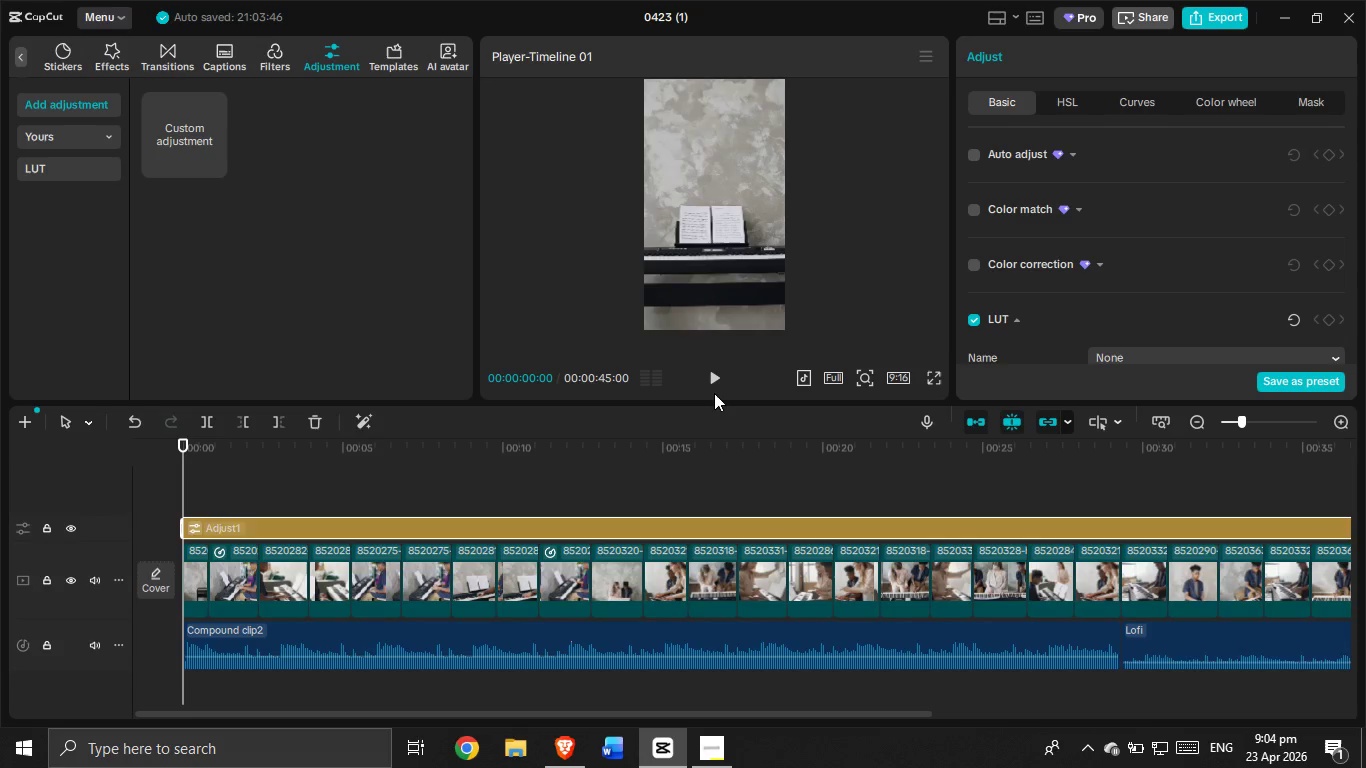 
wait(16.77)
 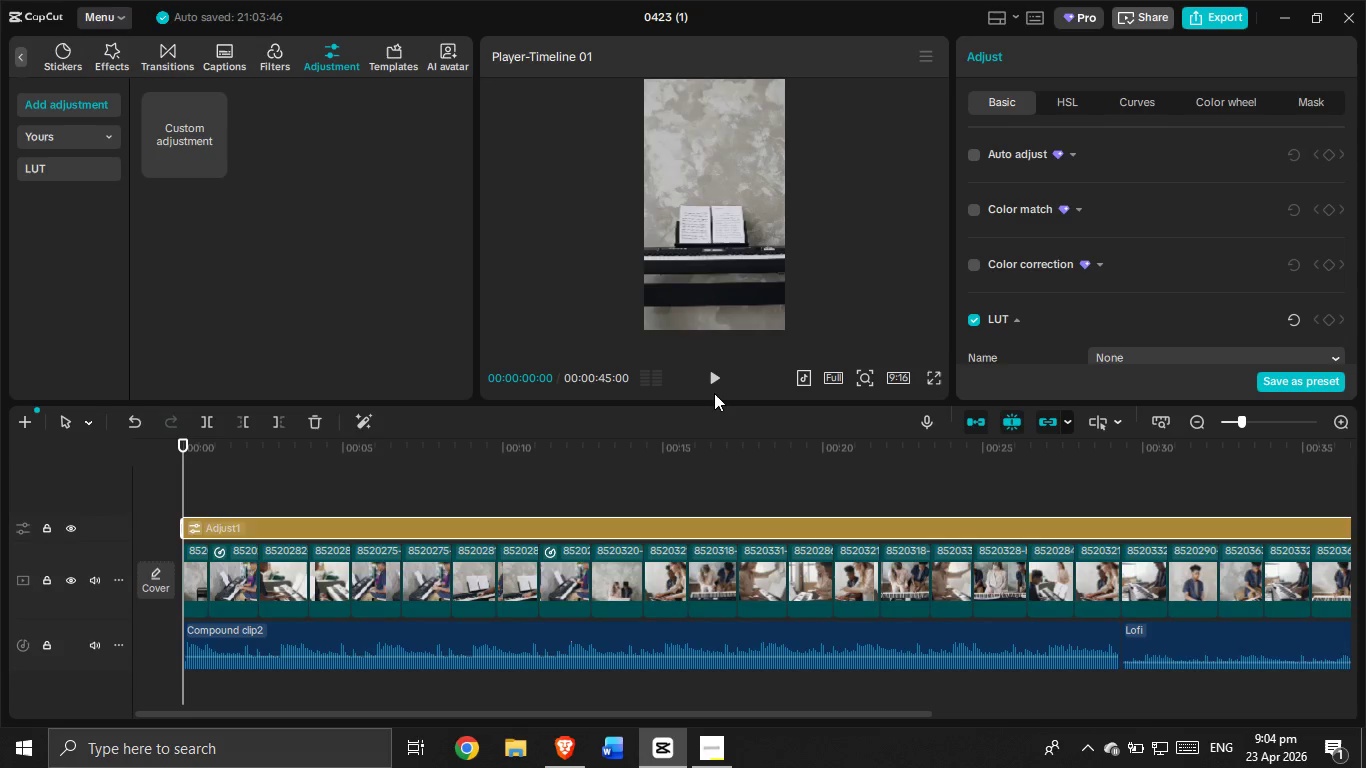 
left_click([709, 375])
 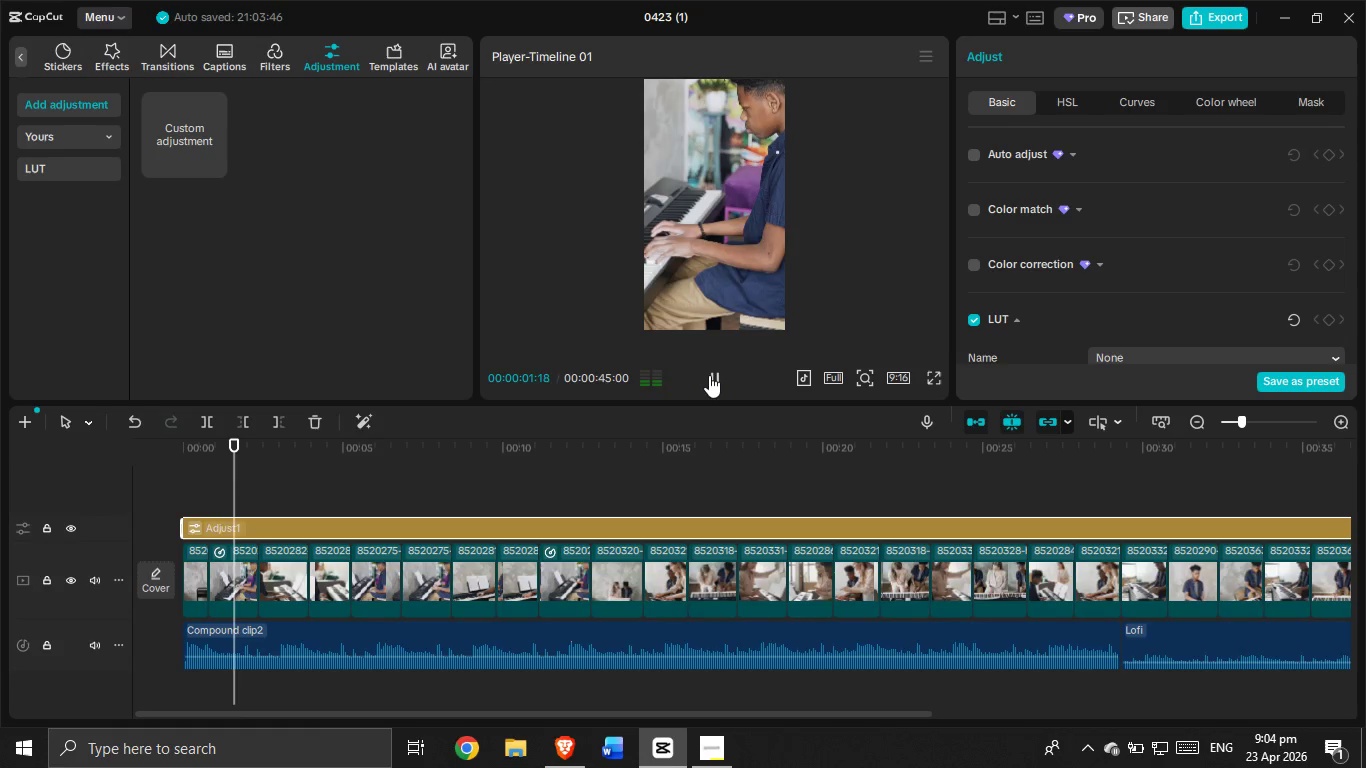 
left_click([709, 375])
 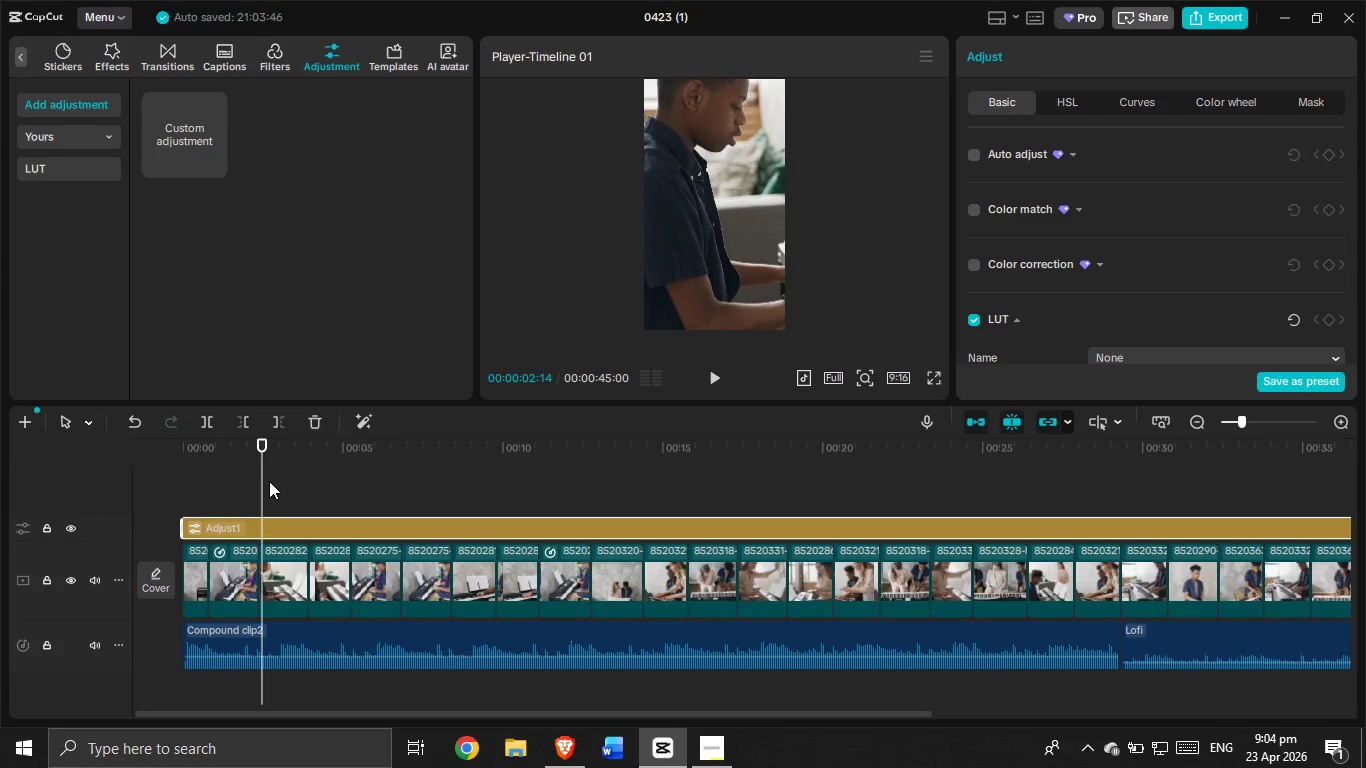 
left_click_drag(start_coordinate=[266, 478], to_coordinate=[260, 480])
 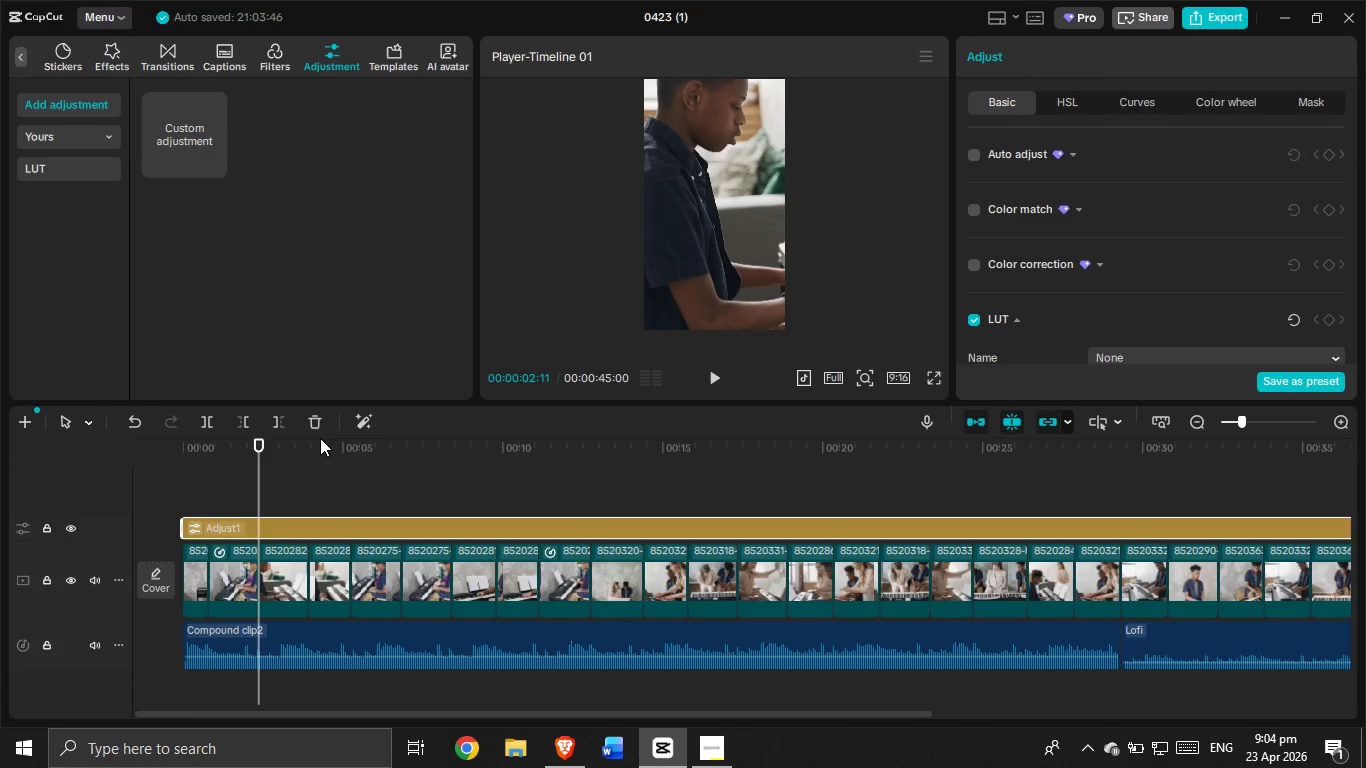 
wait(25.16)
 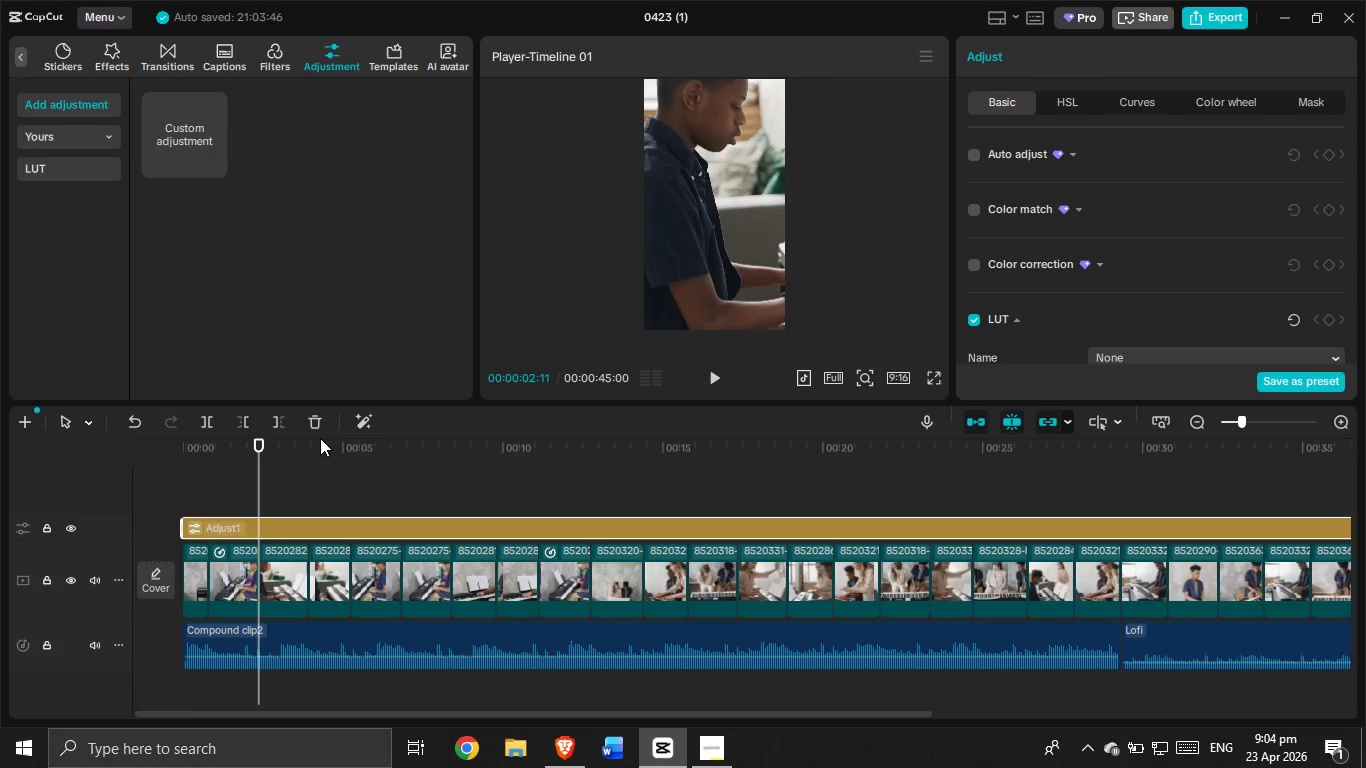 
left_click_drag(start_coordinate=[265, 489], to_coordinate=[117, 480])
 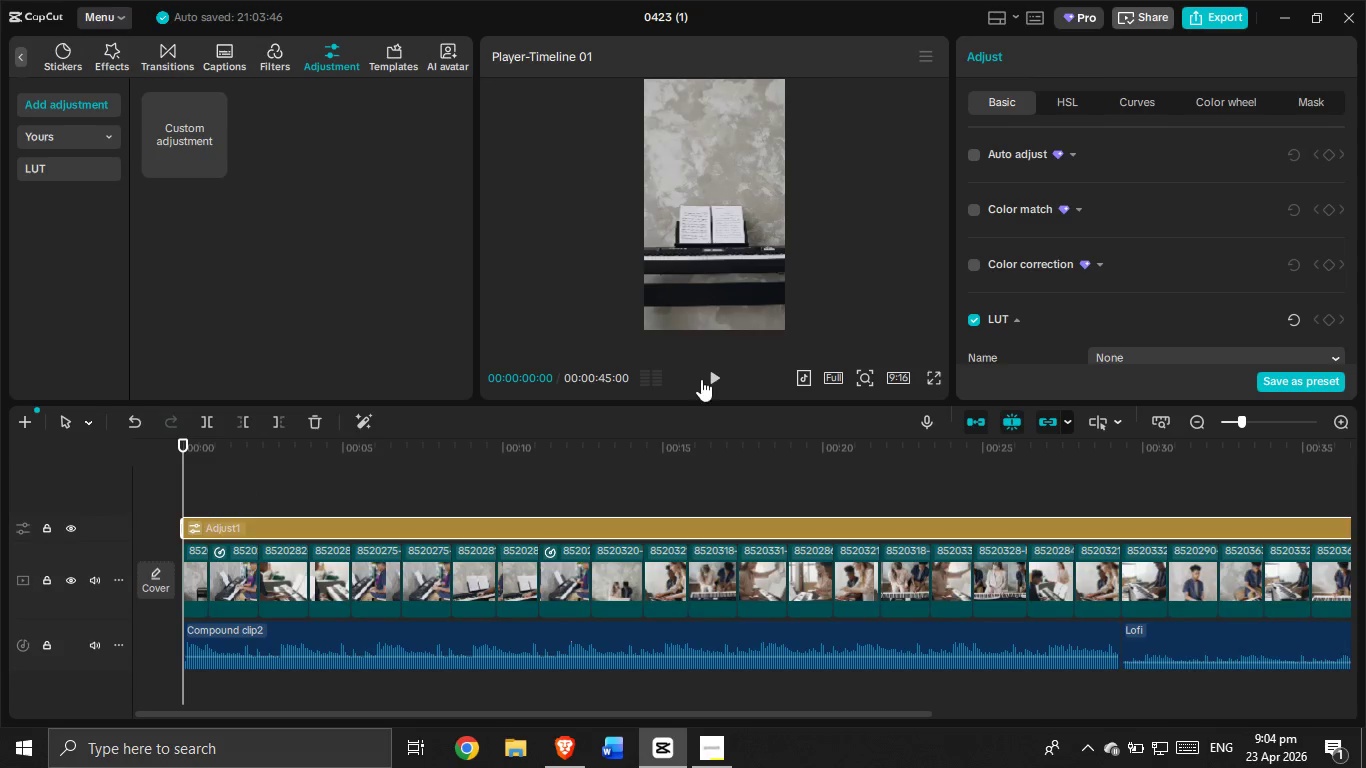 
left_click([711, 378])
 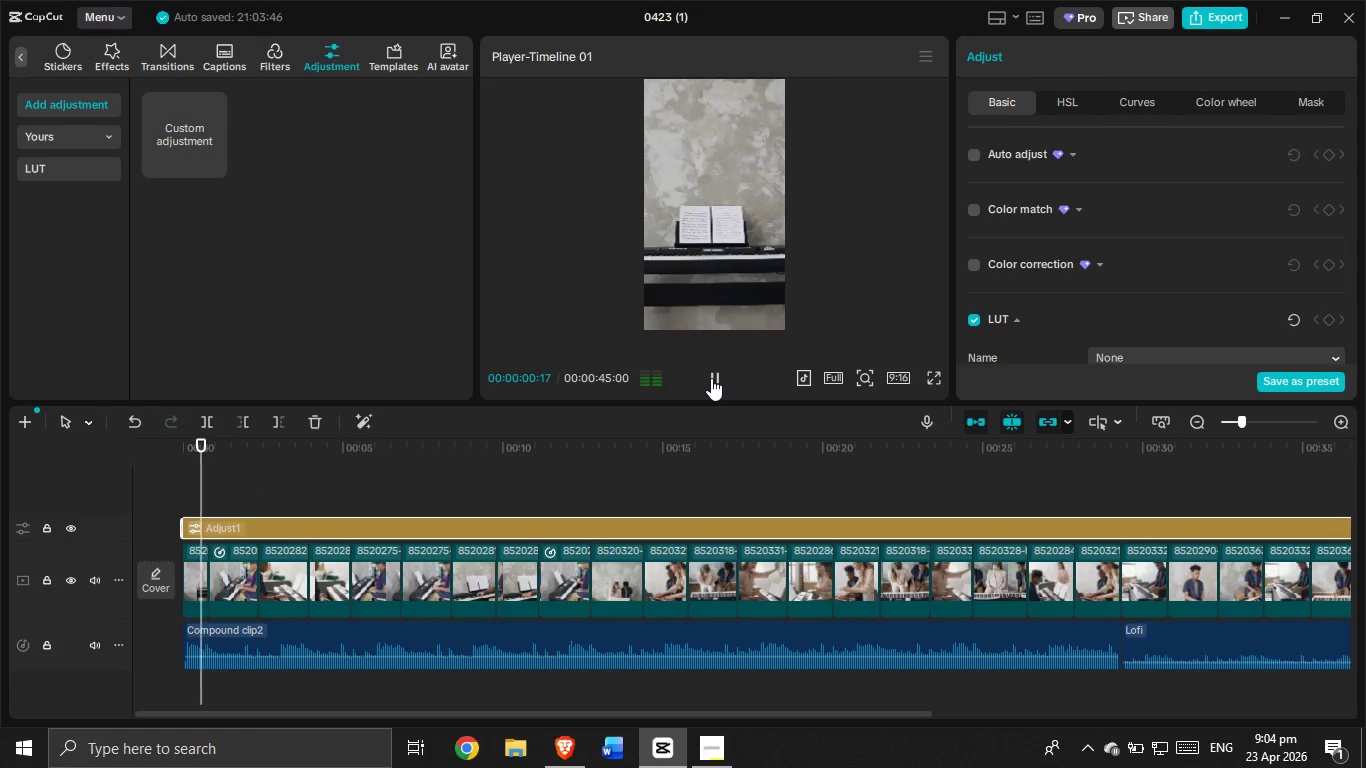 
left_click([711, 378])
 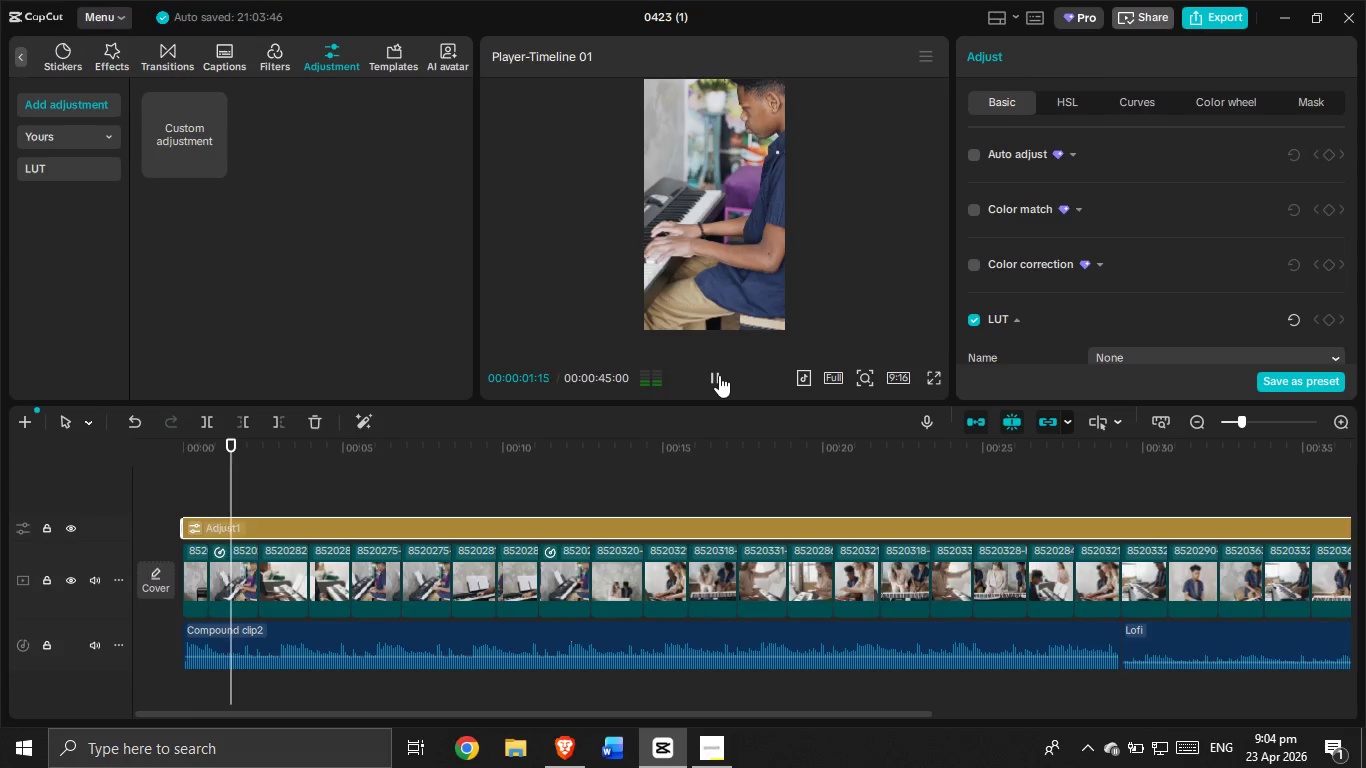 
wait(14.36)
 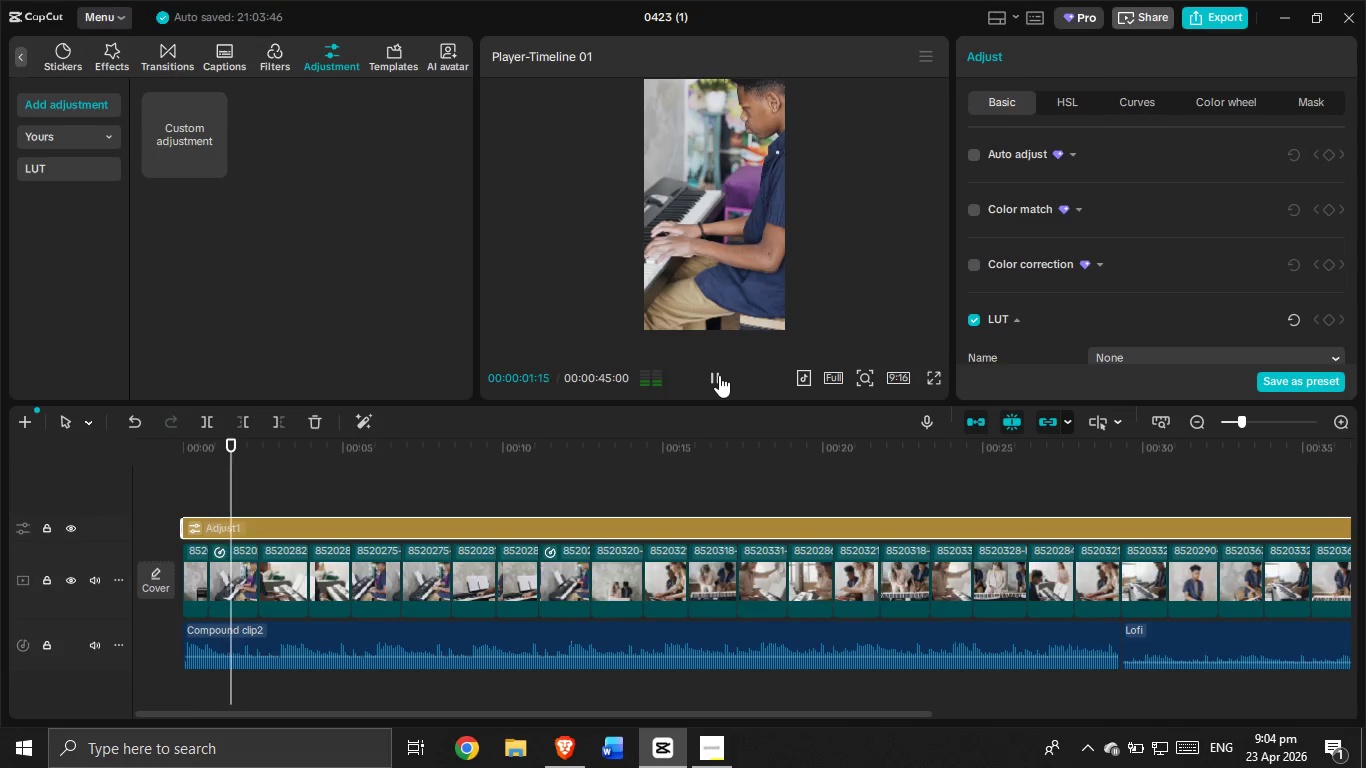 
left_click([719, 375])
 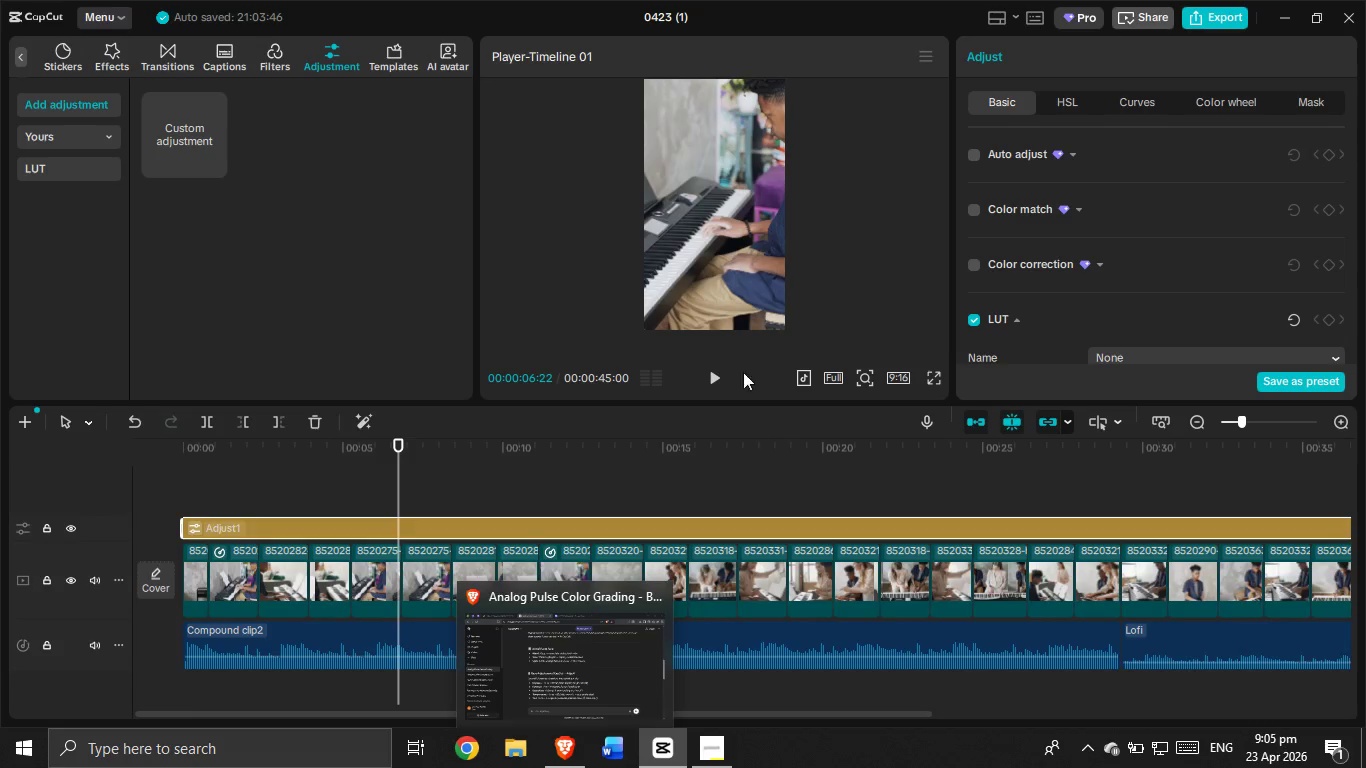 
left_click([563, 751])
 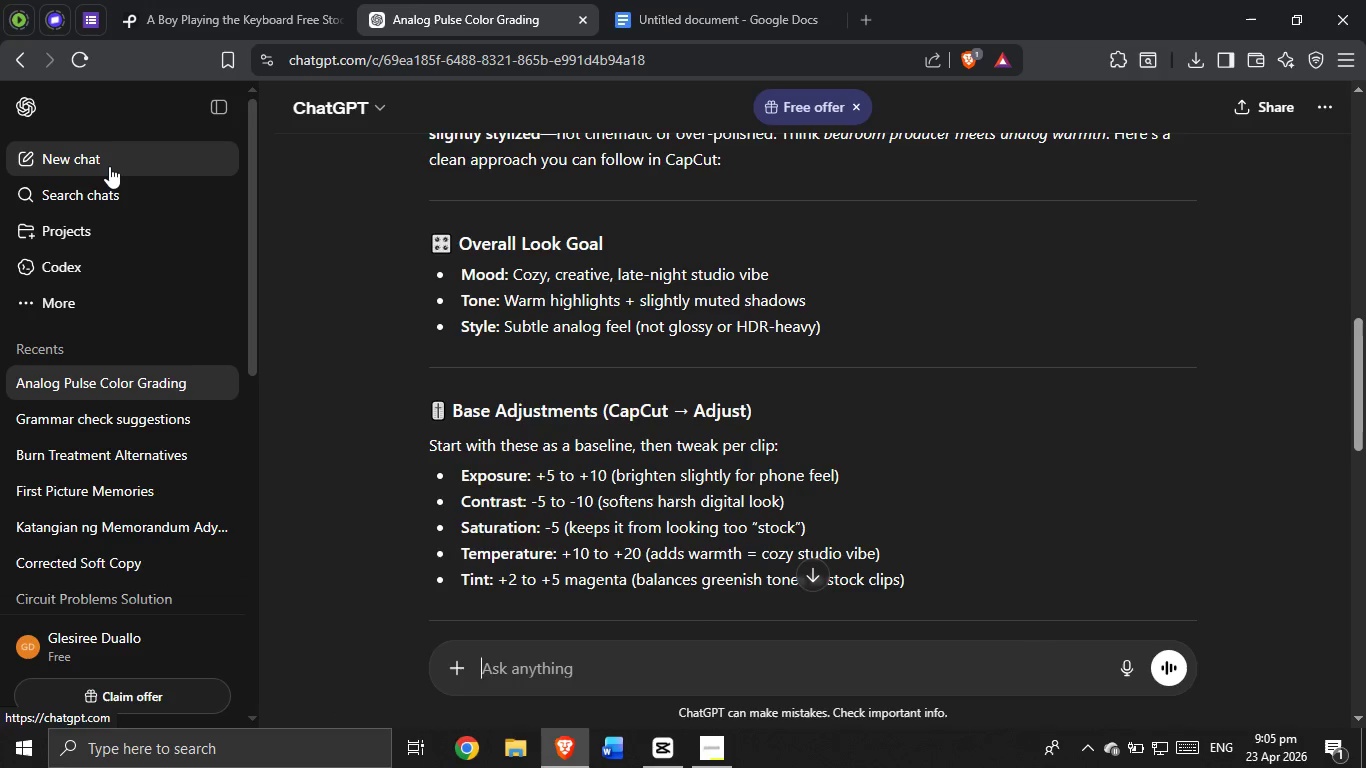 
wait(5.08)
 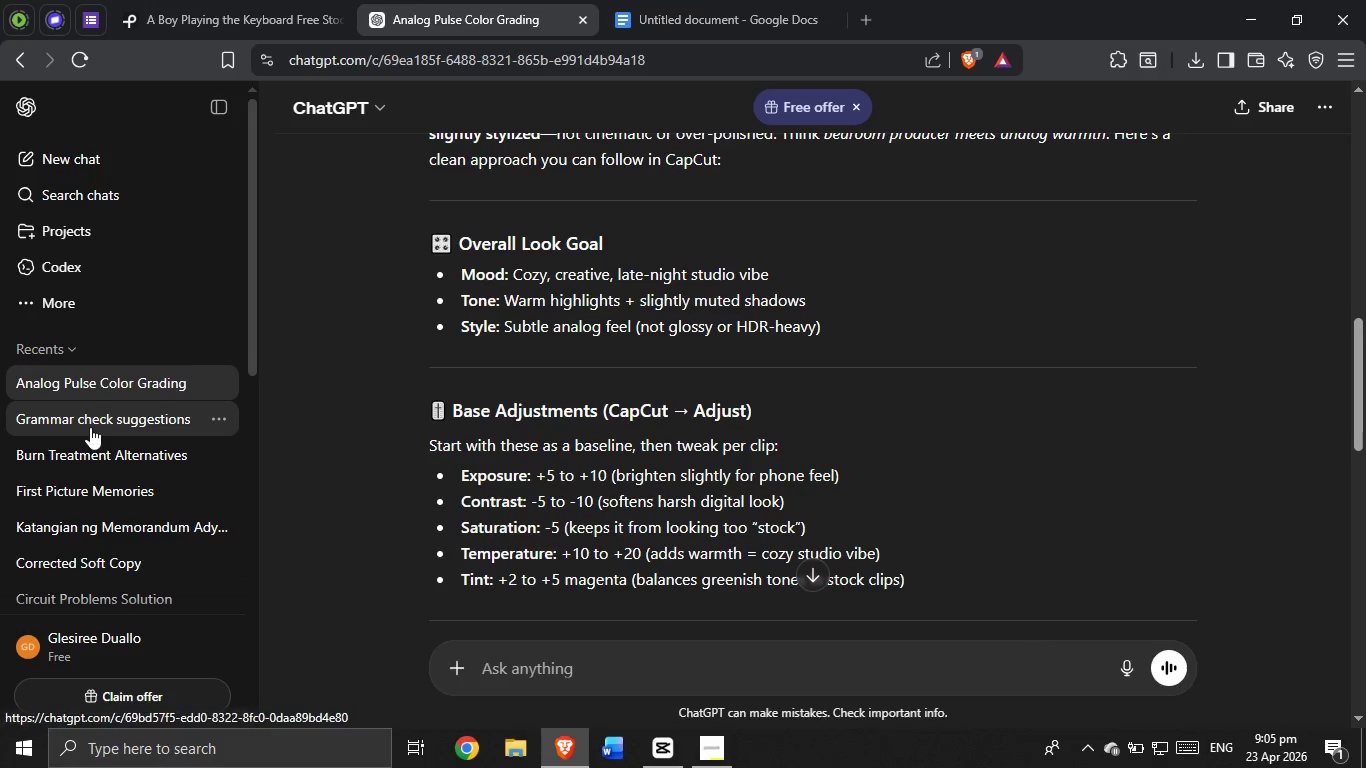 
left_click([109, 166])
 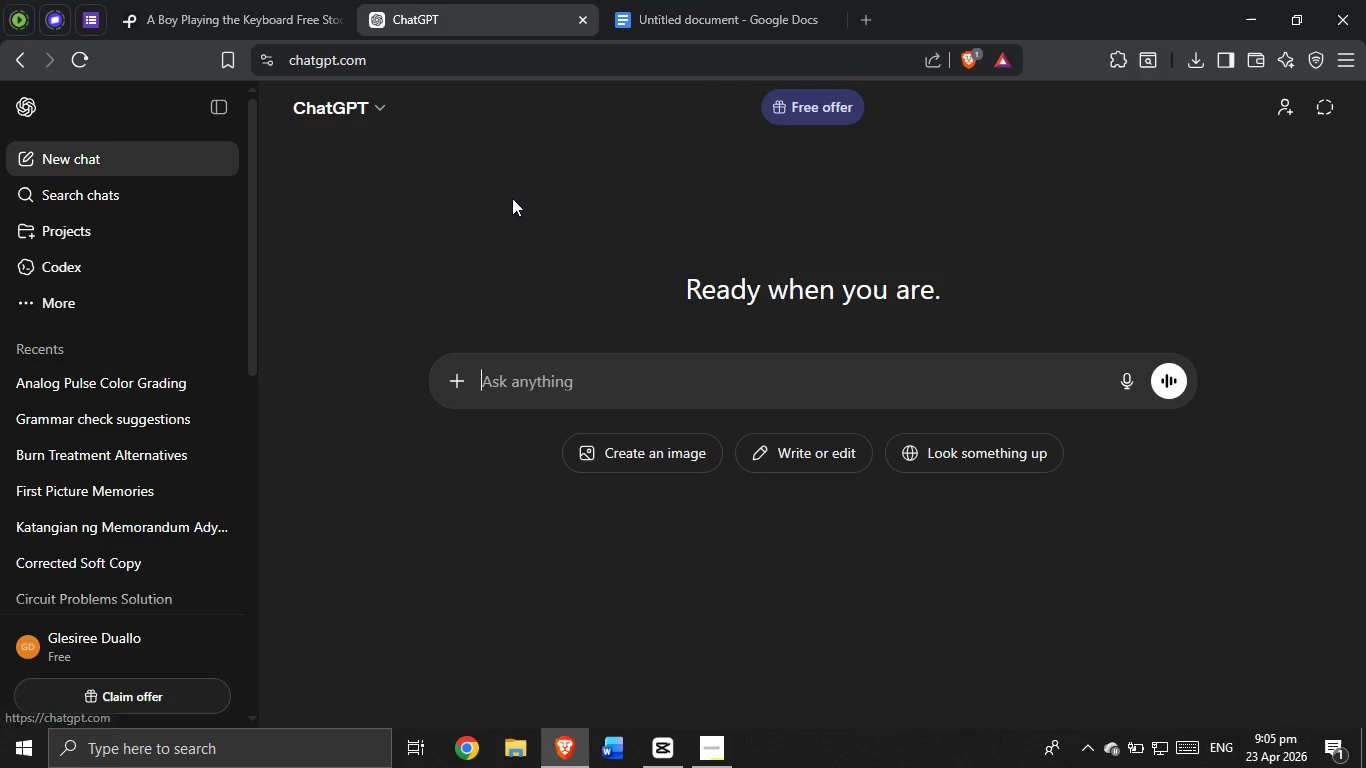 
left_click([521, 373])
 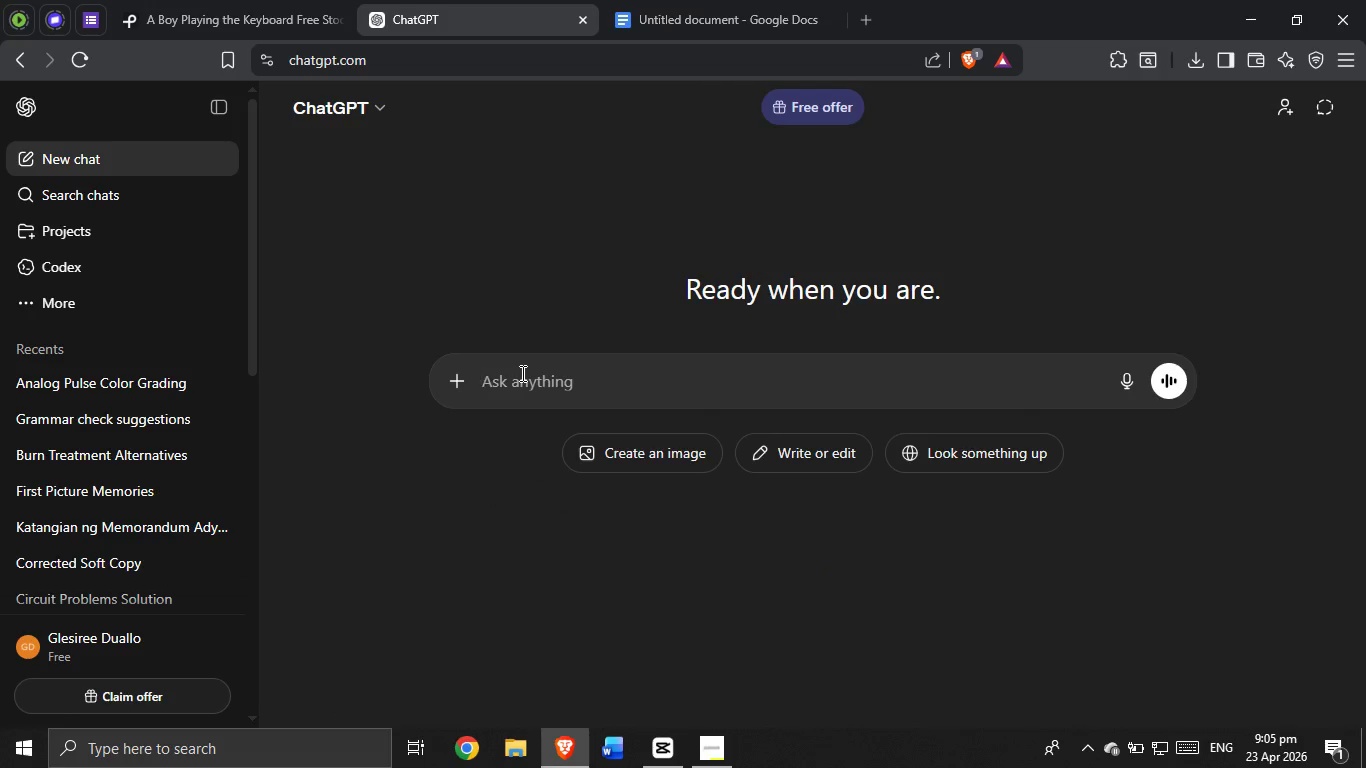 
type(bridgertdgerton apologize)
 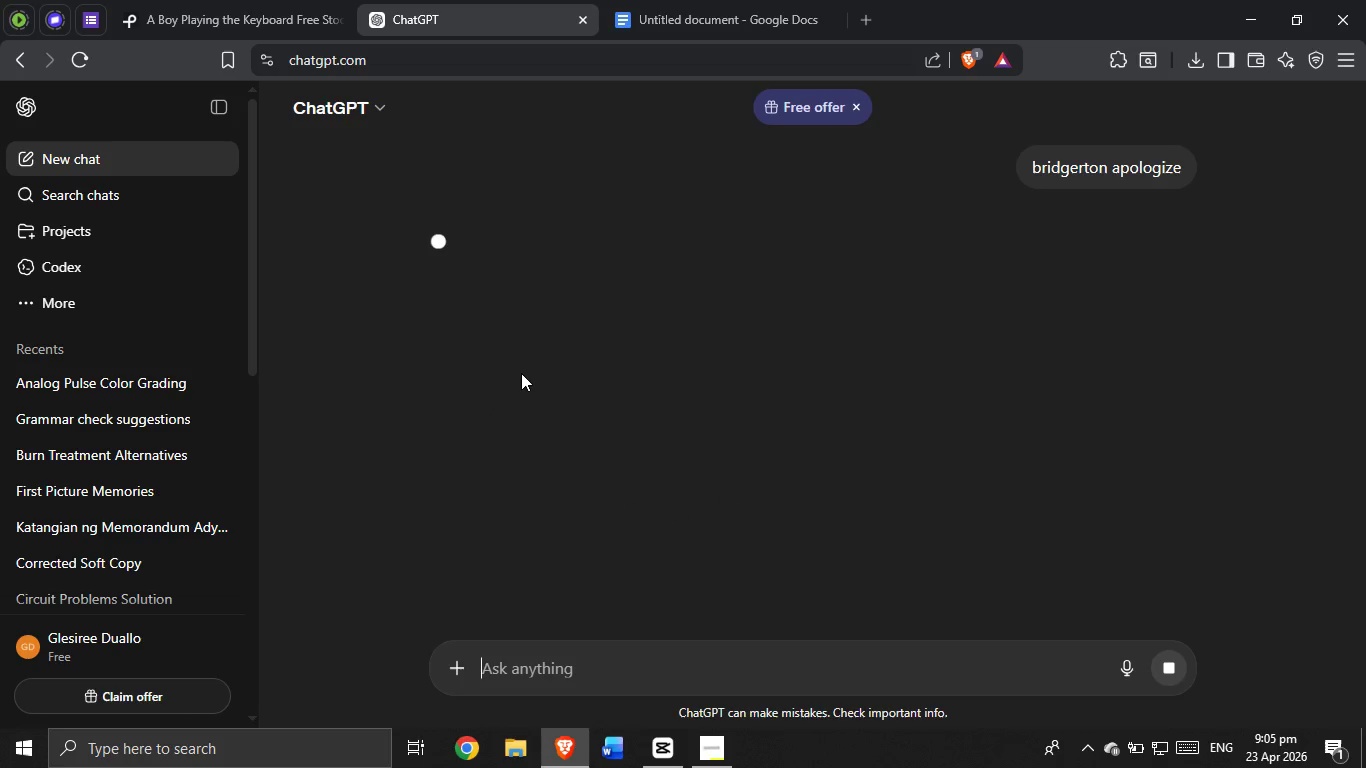 
hold_key(key=Backspace, duration=0.64)
 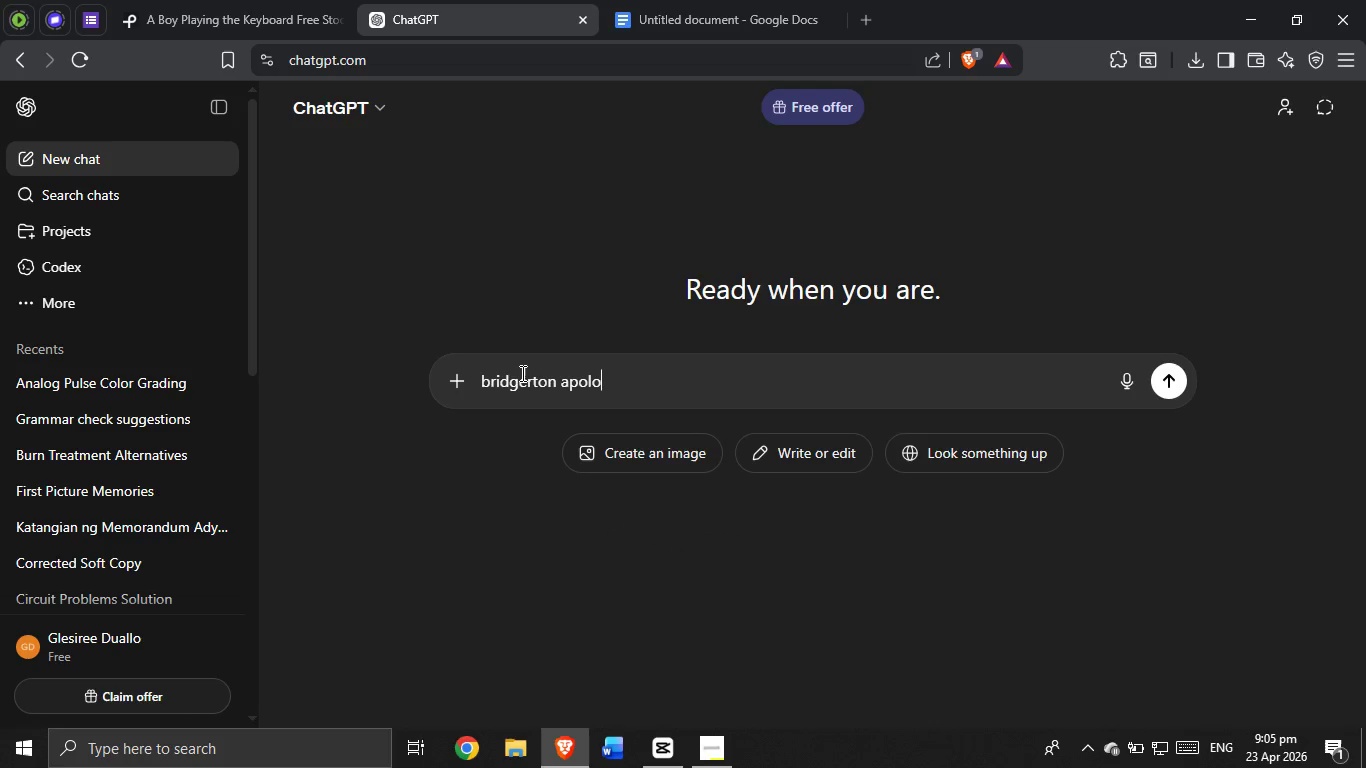 
key(Enter)
 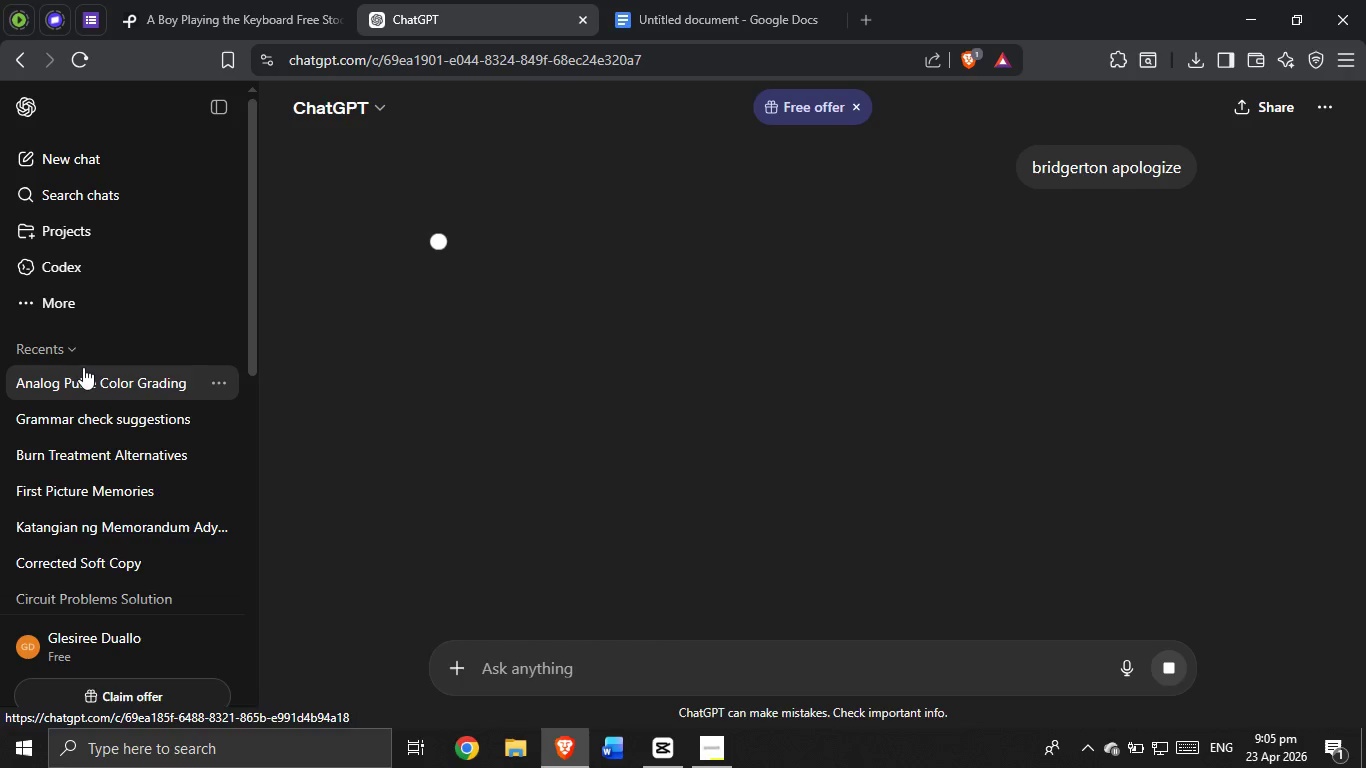 
wait(9.17)
 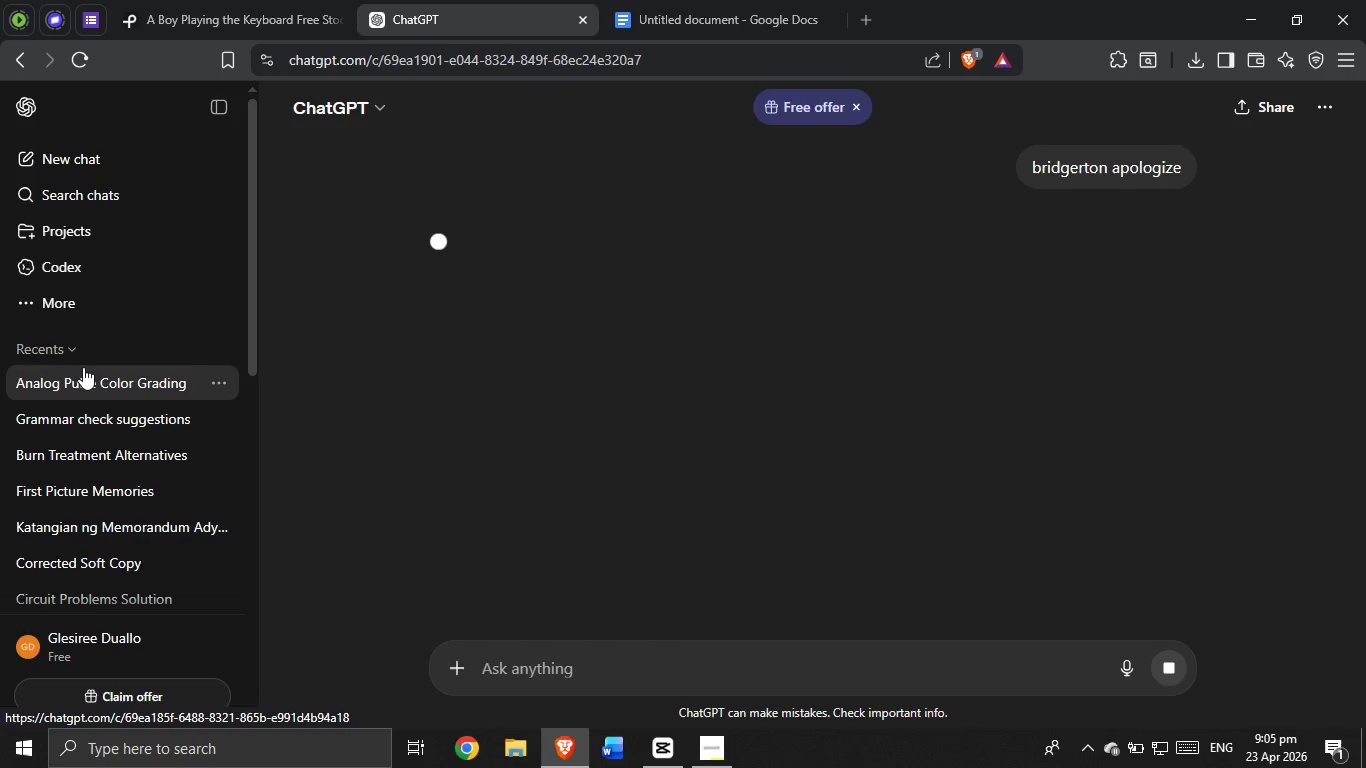 
scroll: coordinate [578, 423], scroll_direction: down, amount: 2.0
 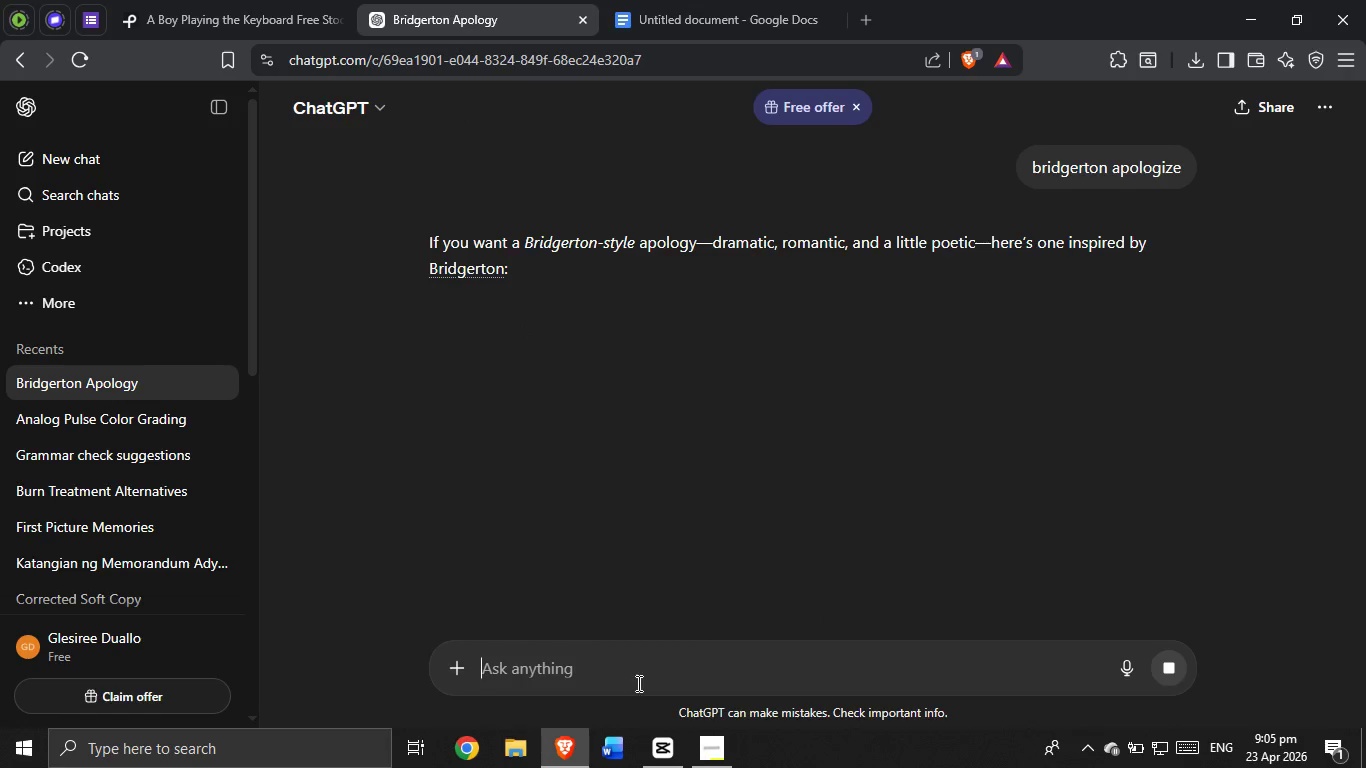 
left_click([709, 740])